 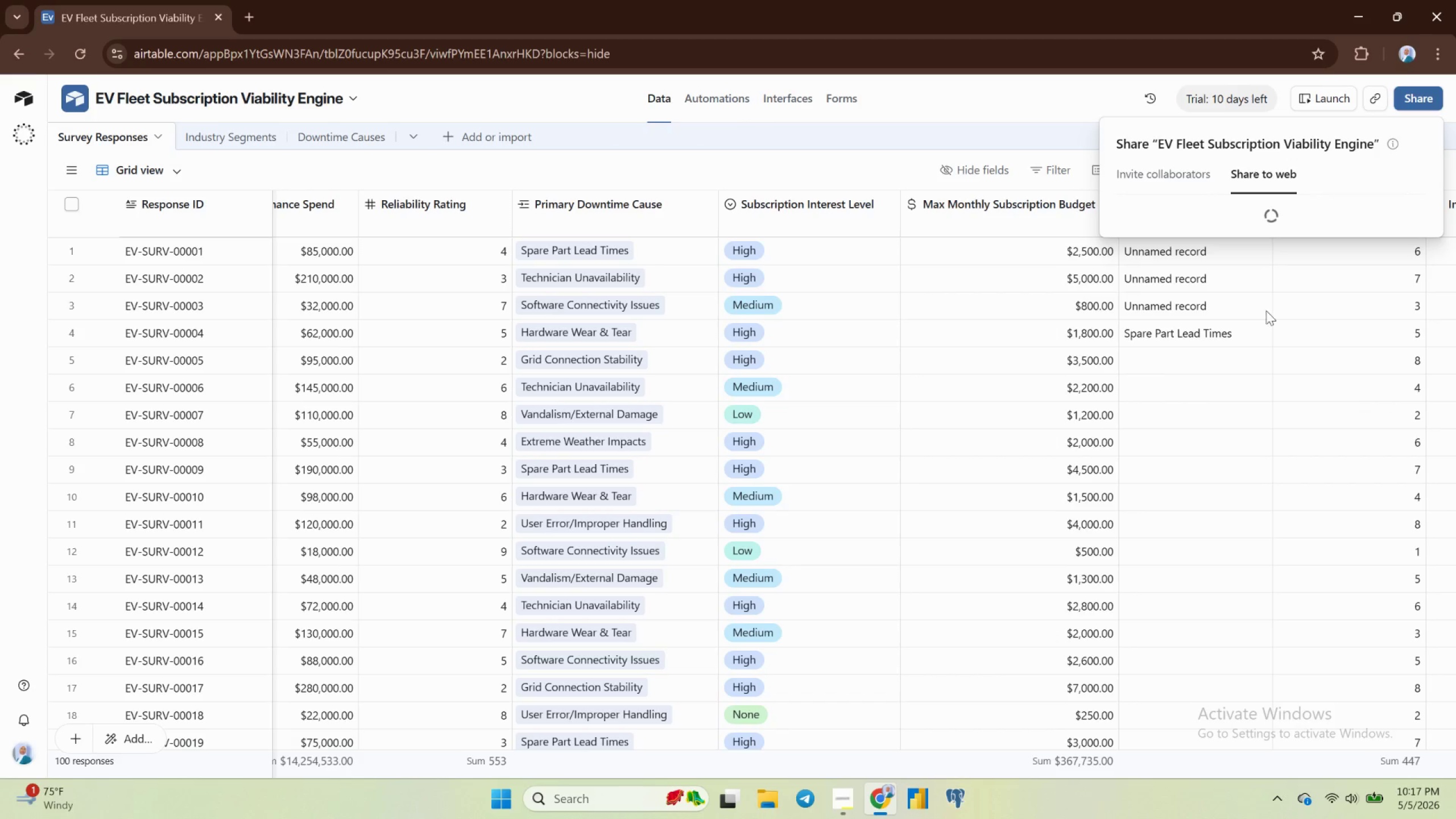 
left_click([1130, 216])
 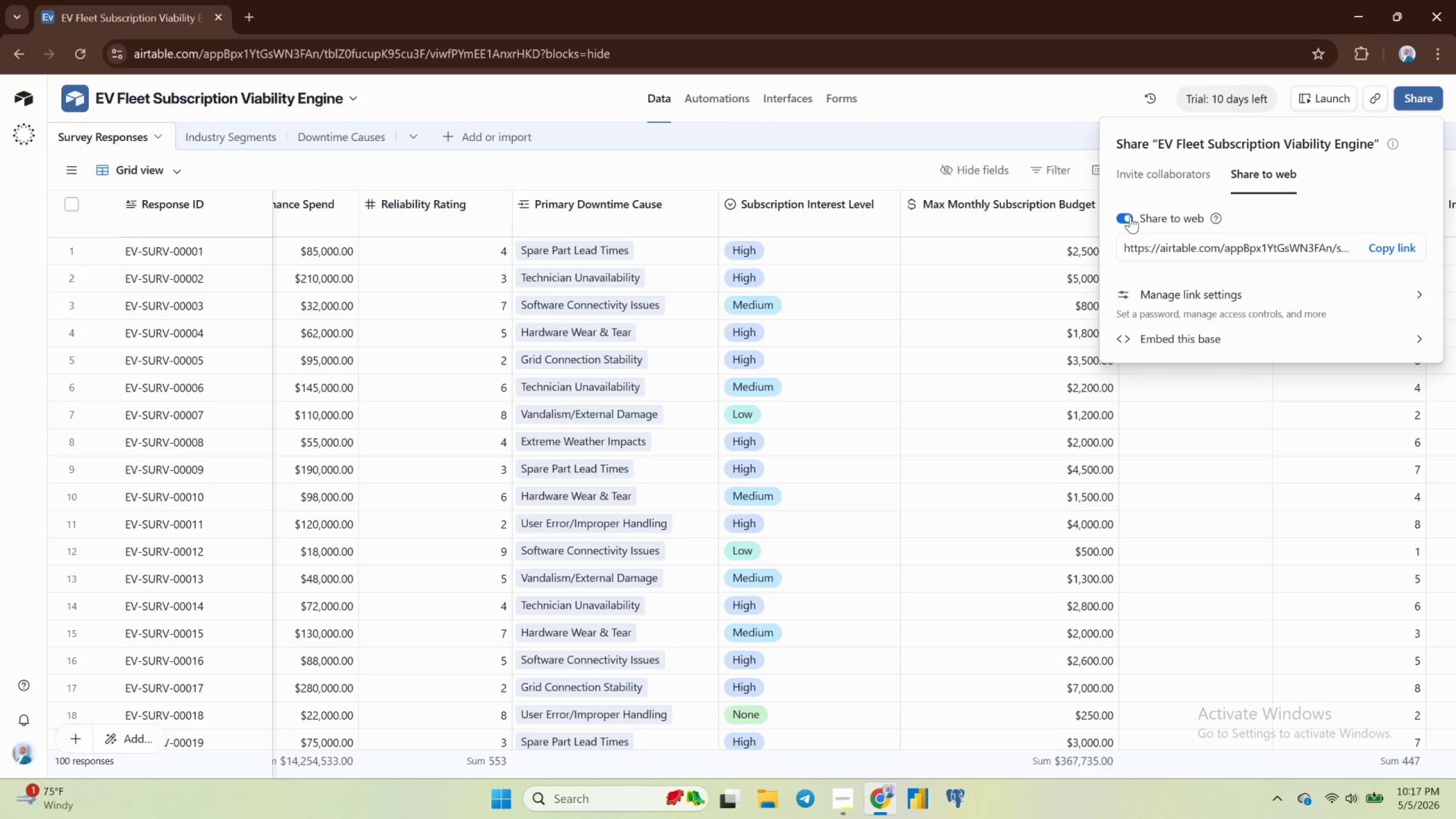 
wait(14.79)
 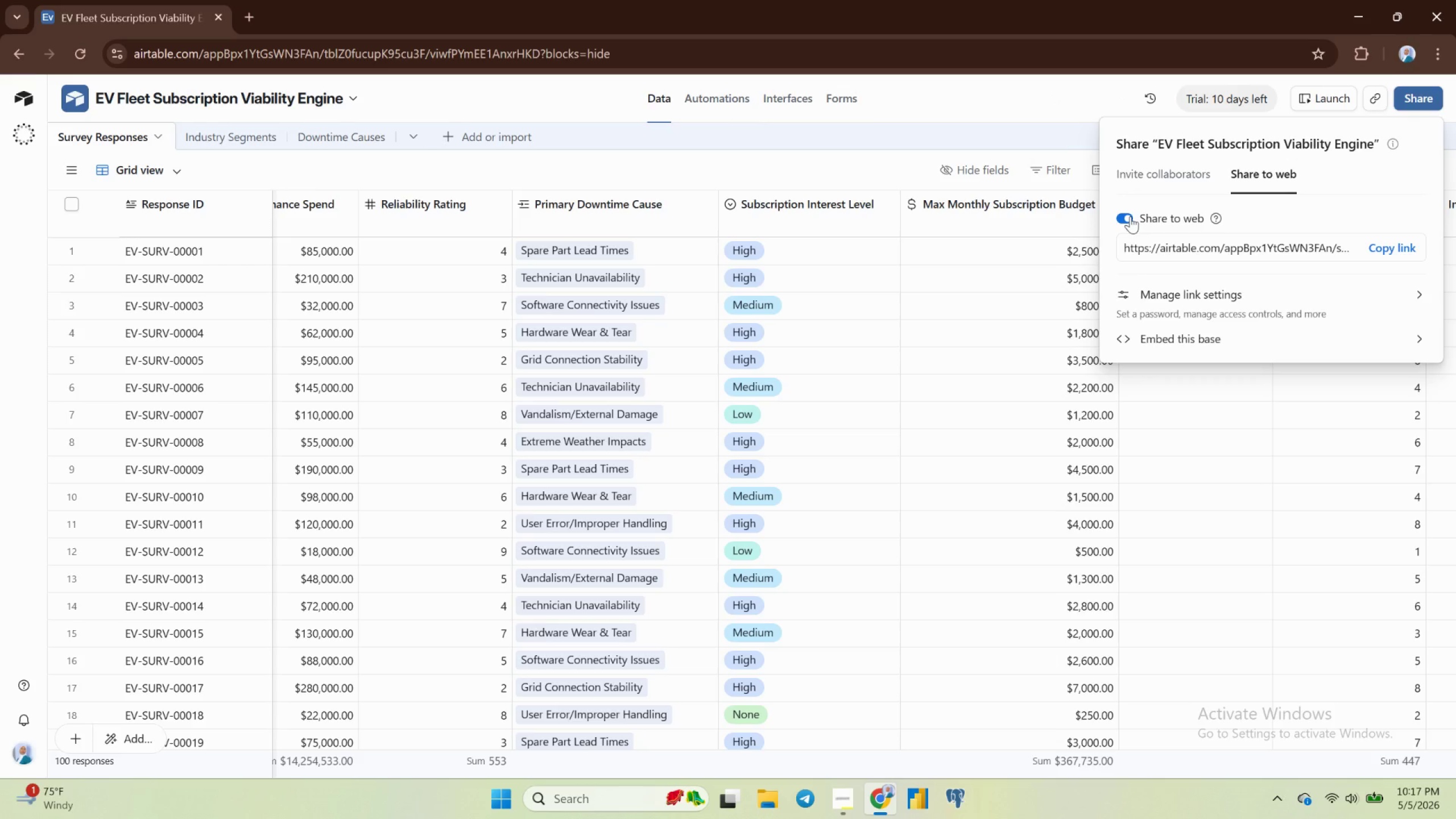 
left_click([1217, 291])
 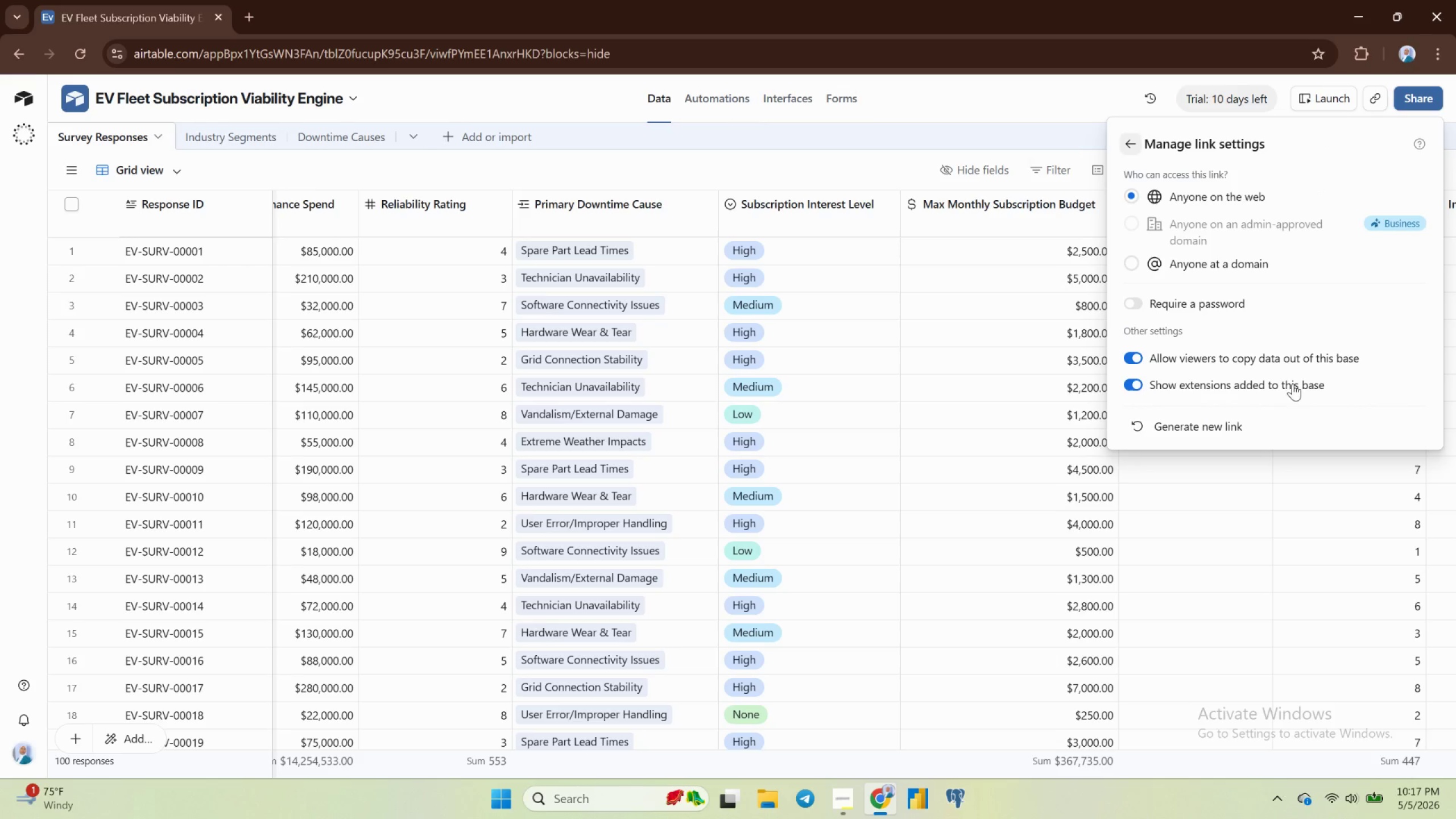 
wait(11.34)
 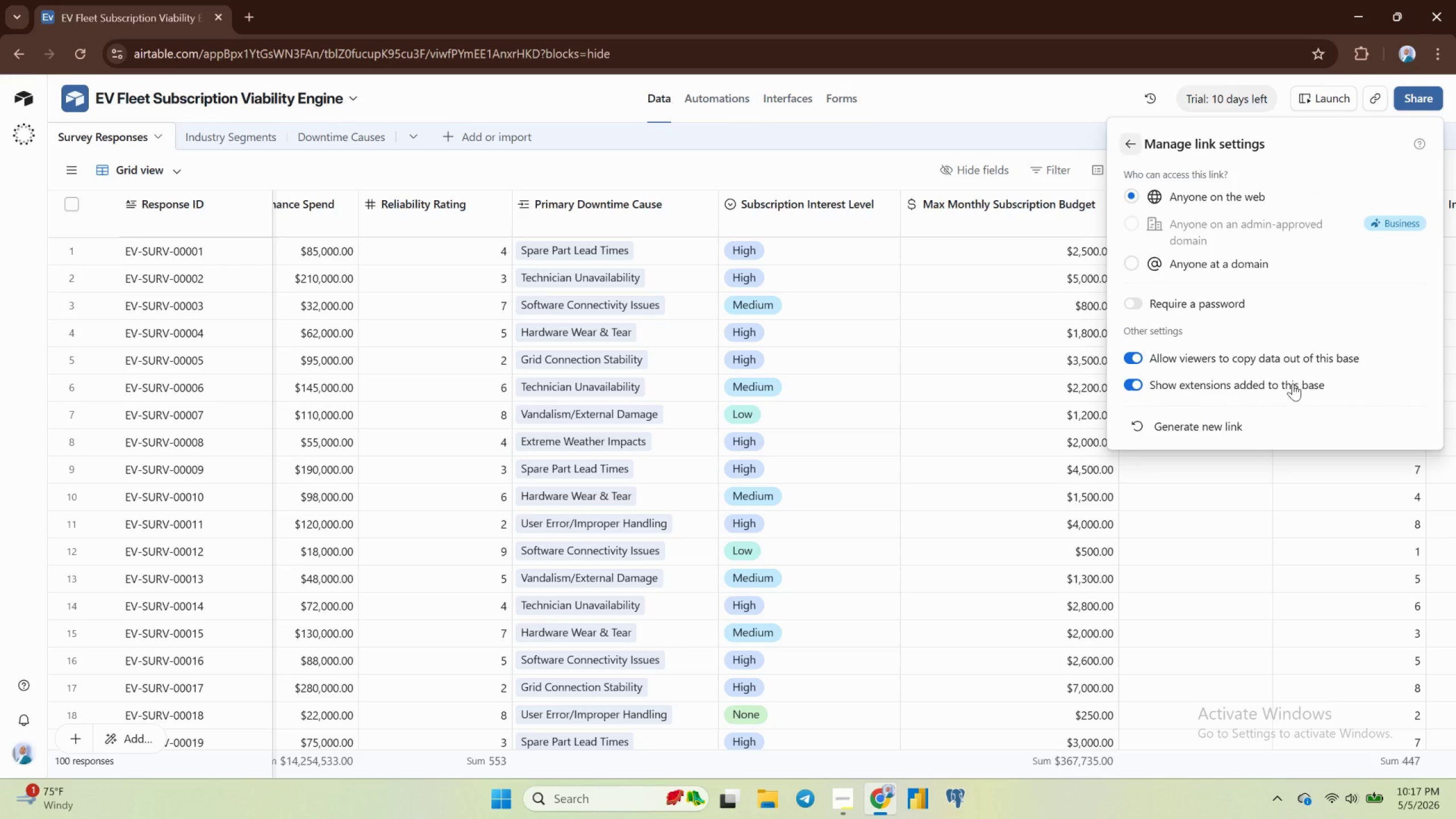 
left_click([1137, 382])
 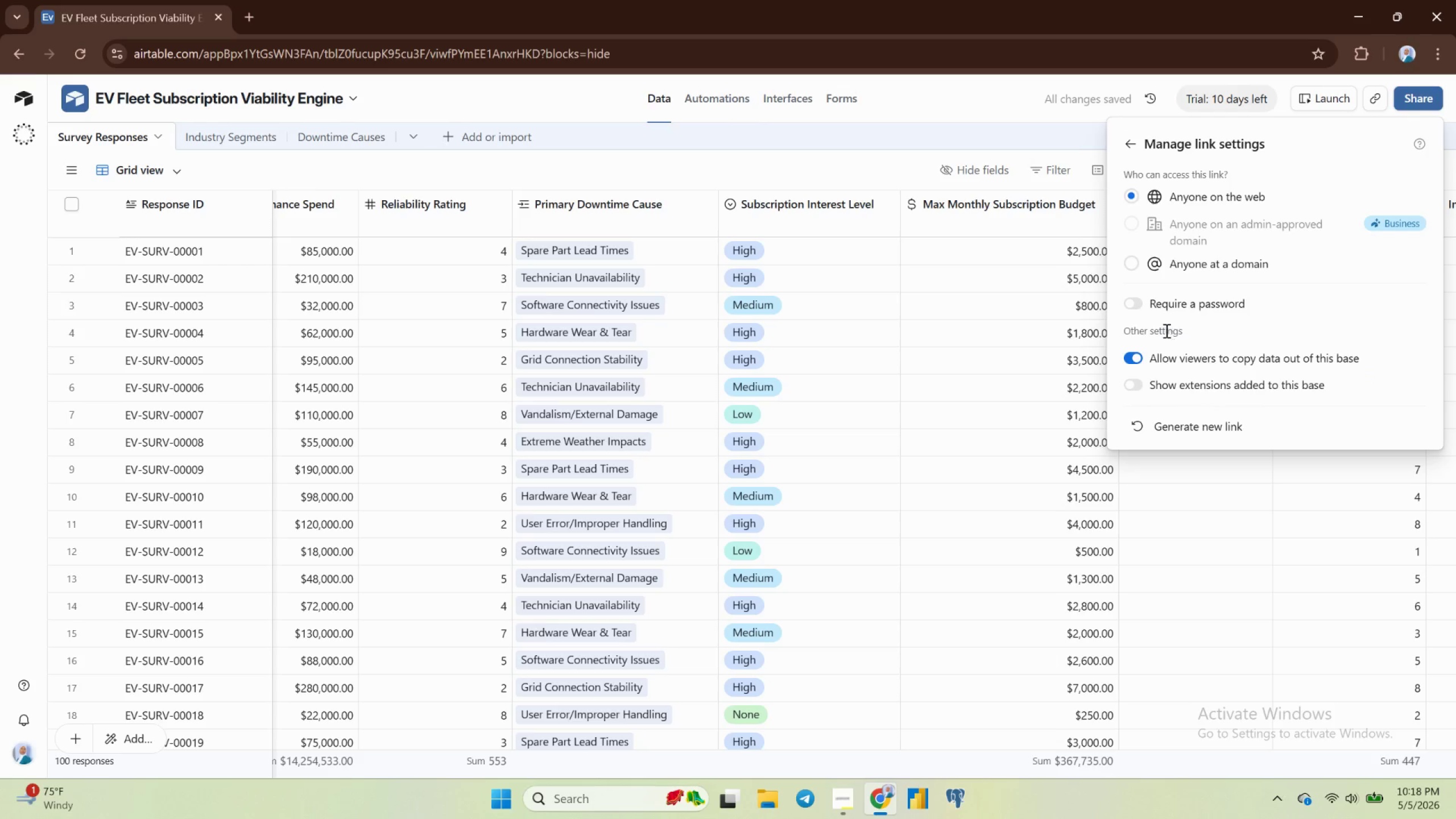 
wait(10.29)
 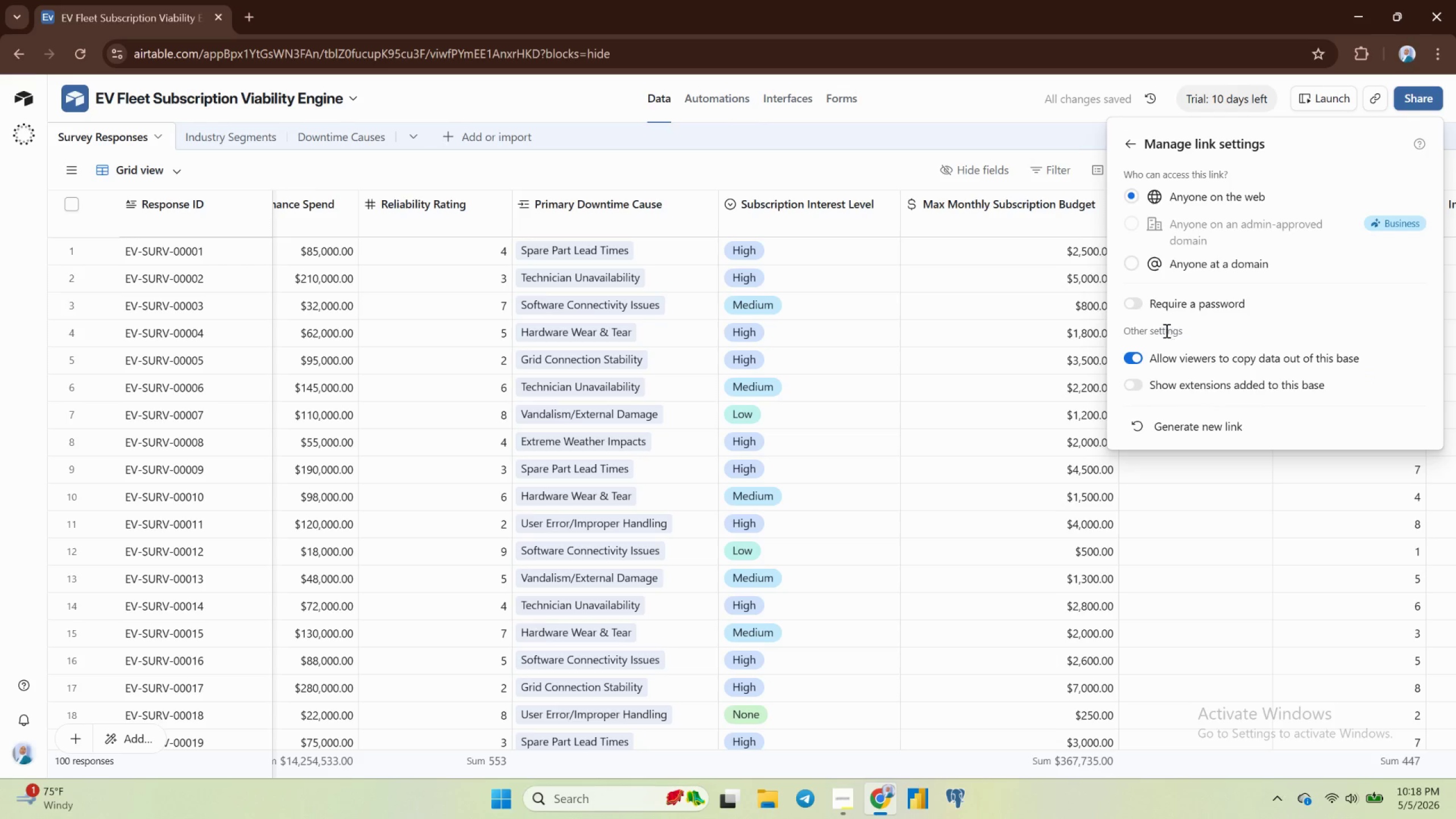 
left_click([1137, 143])
 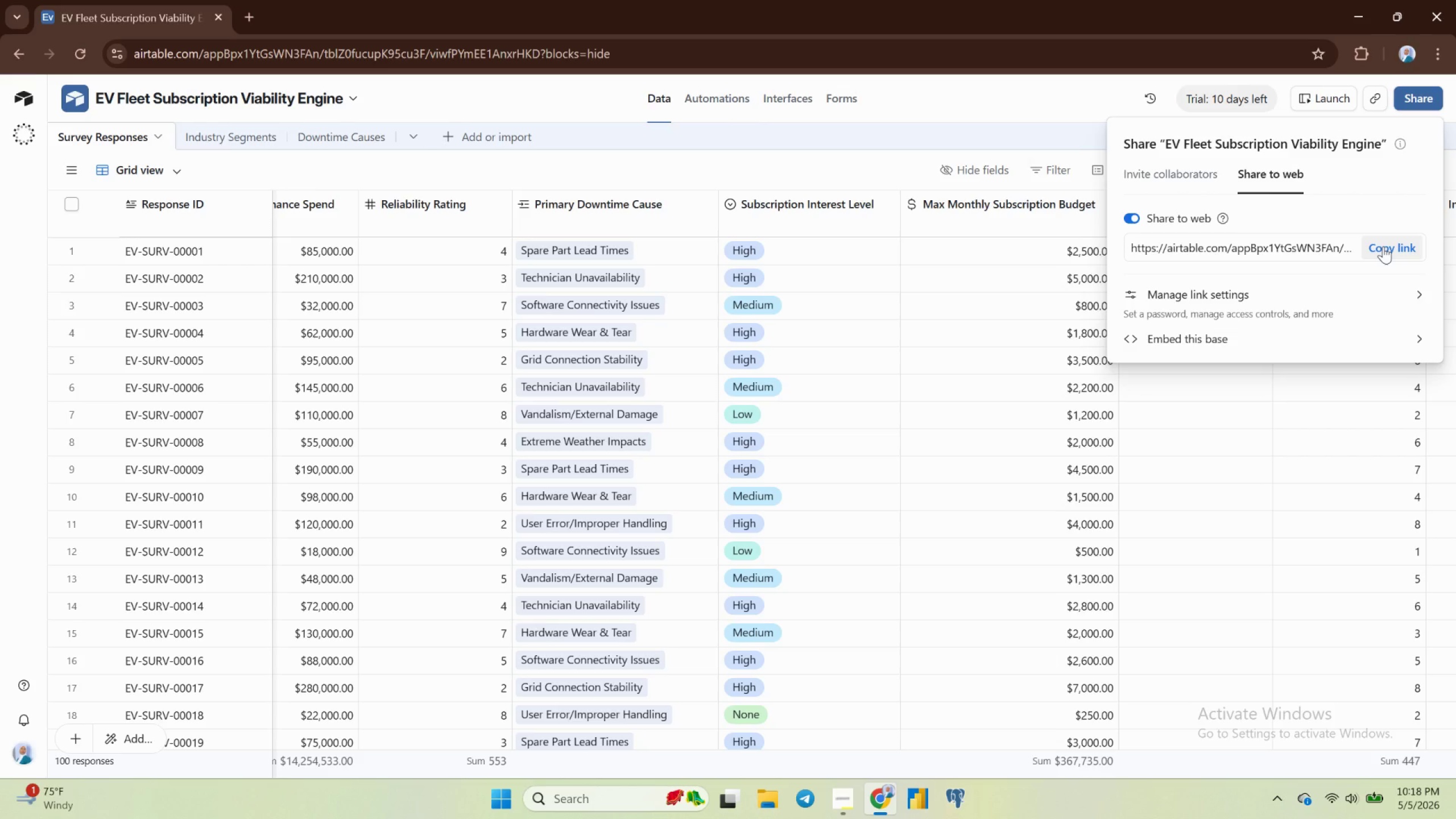 
left_click([1387, 239])
 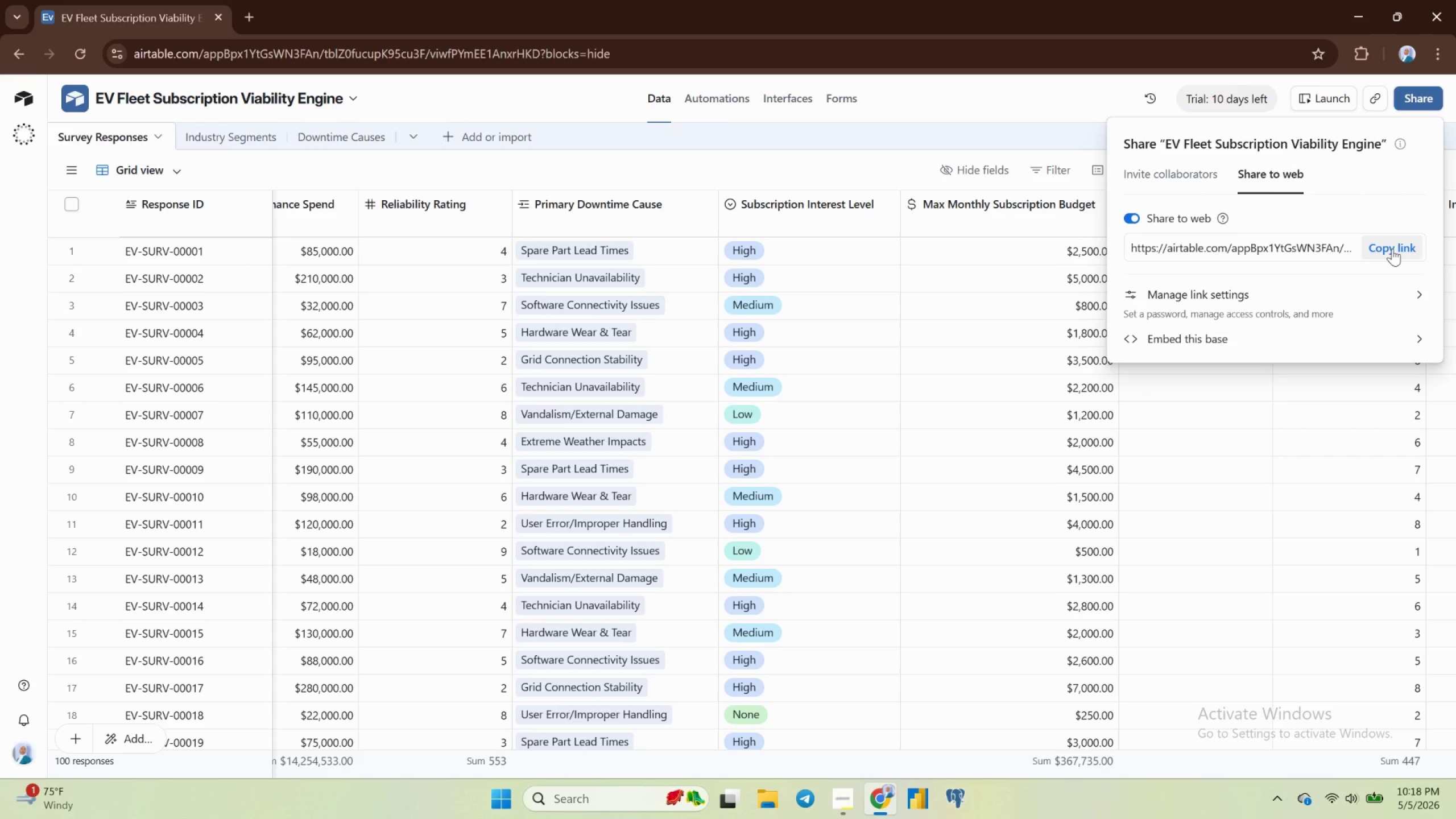 
left_click([1392, 249])
 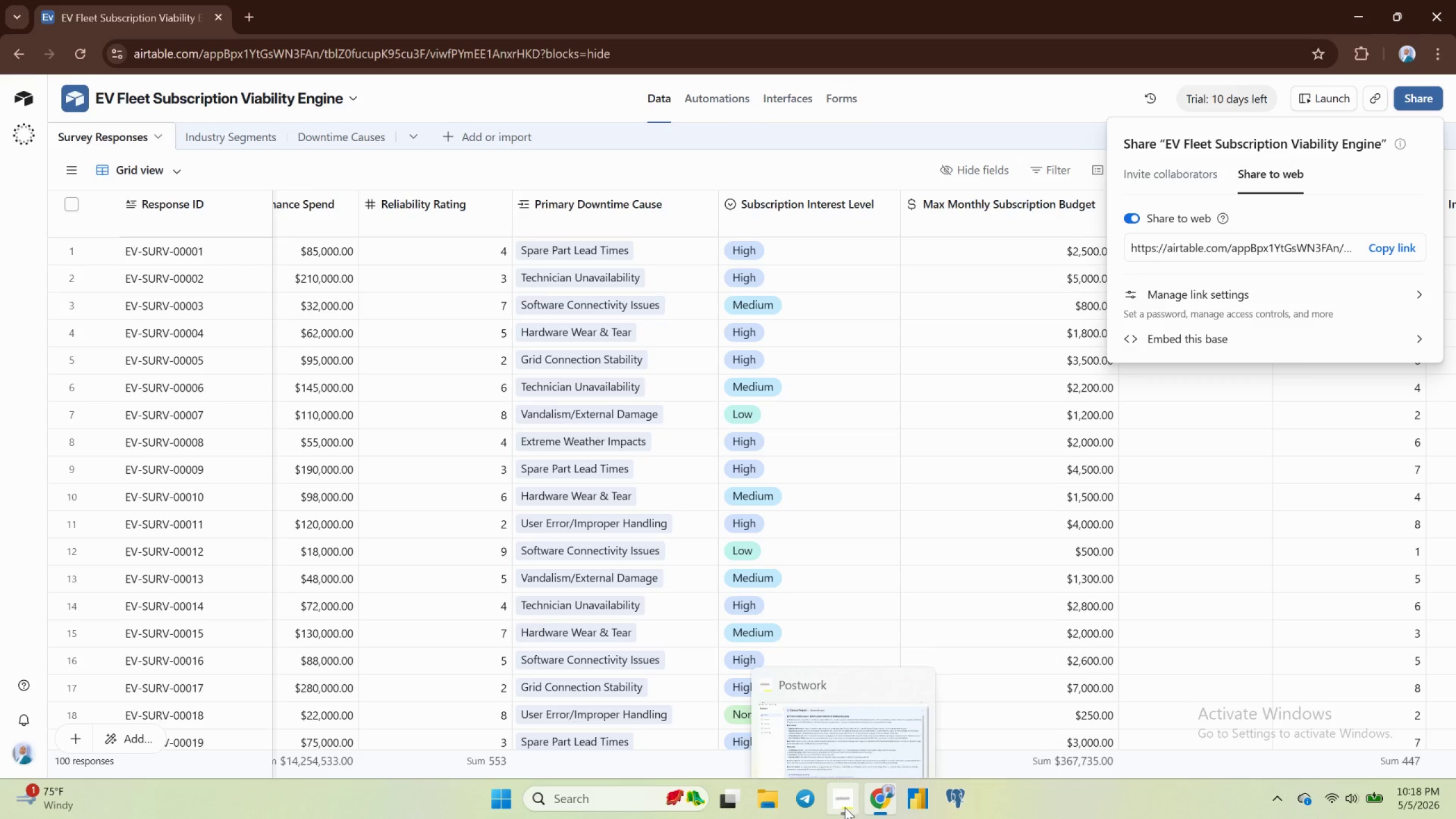 
left_click([845, 806])